 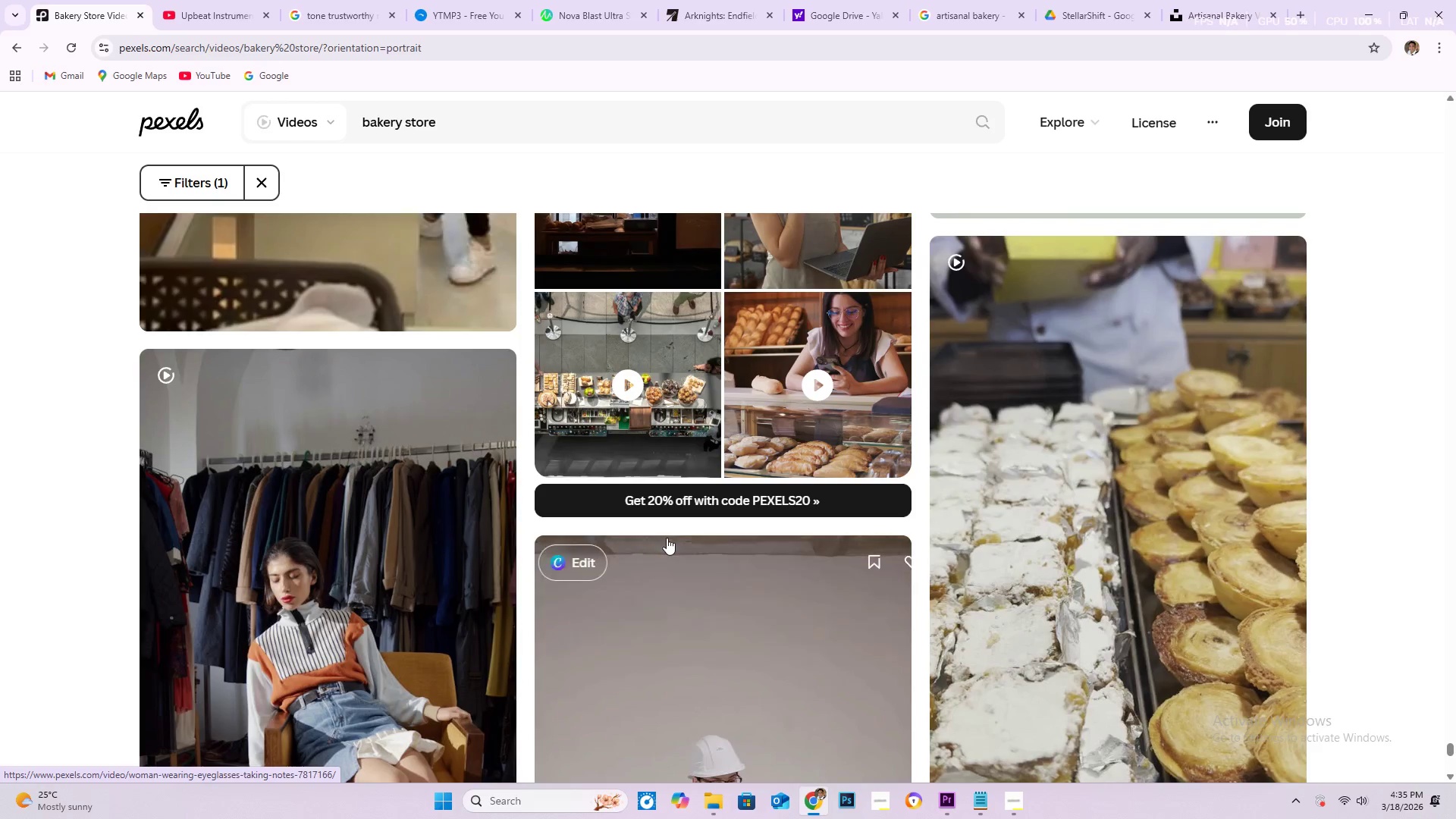 
scroll: coordinate [680, 532], scroll_direction: down, amount: 22.0
 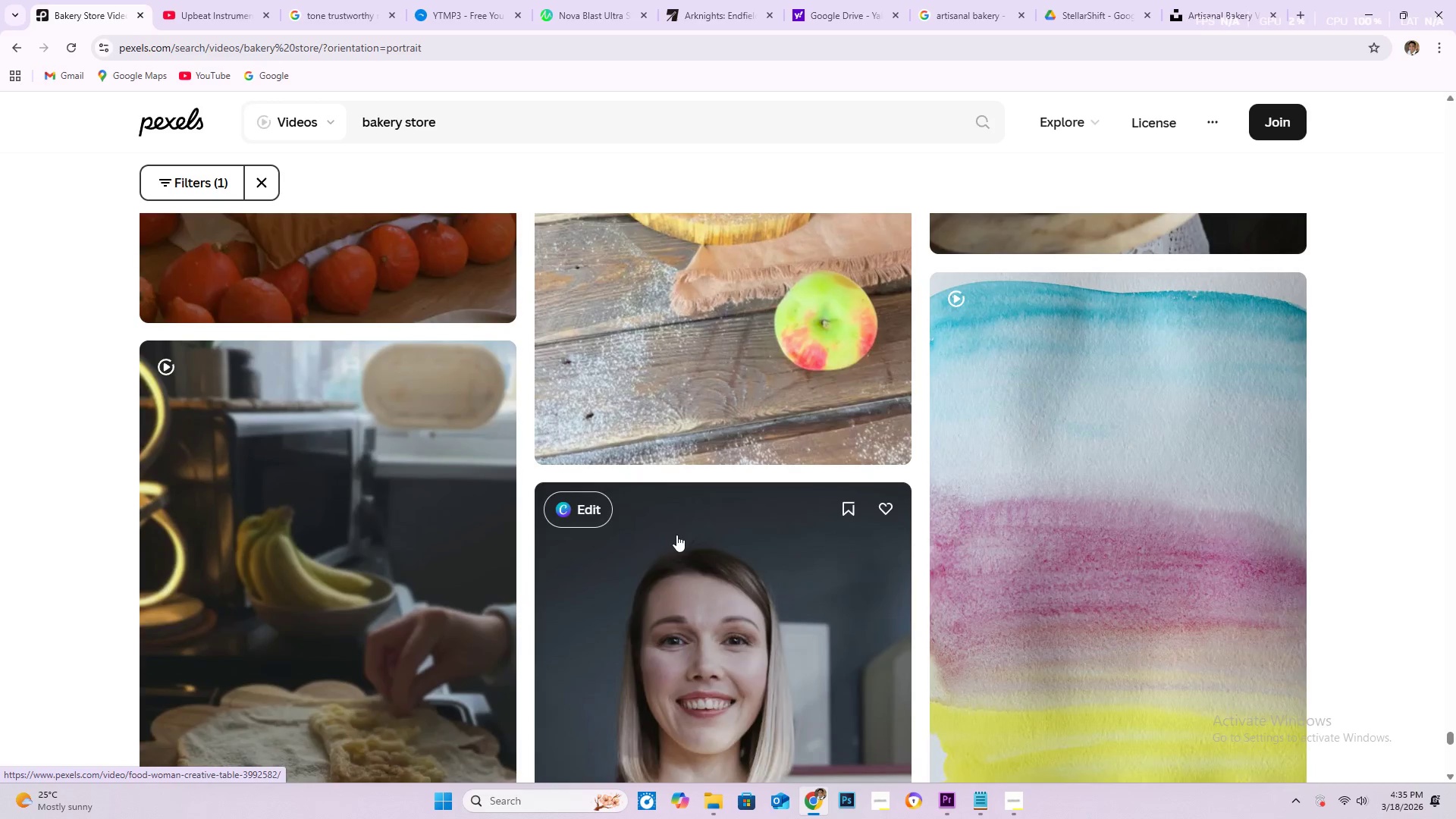 
scroll: coordinate [728, 530], scroll_direction: down, amount: 57.0
 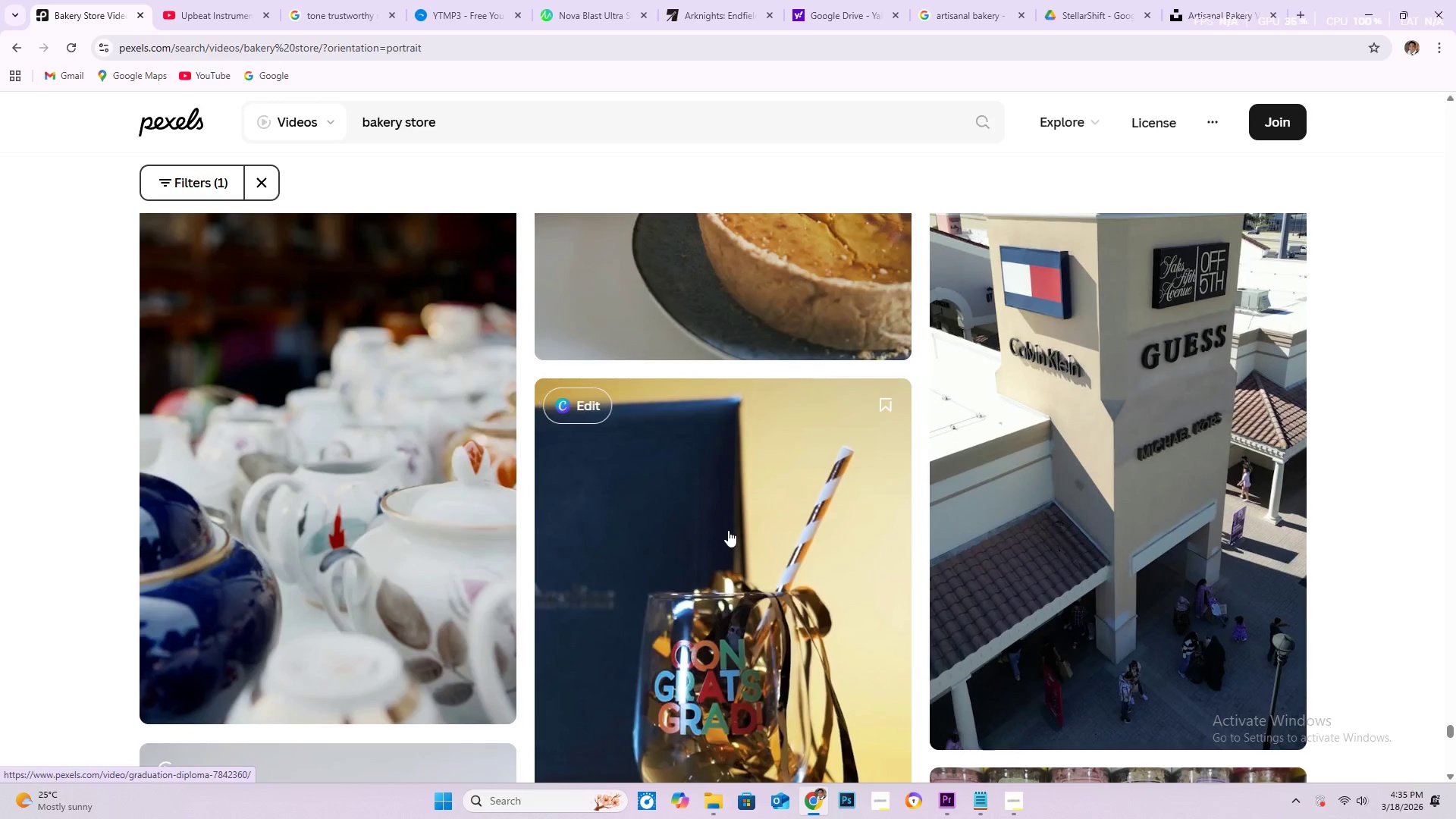 
scroll: coordinate [728, 530], scroll_direction: down, amount: 3.0
 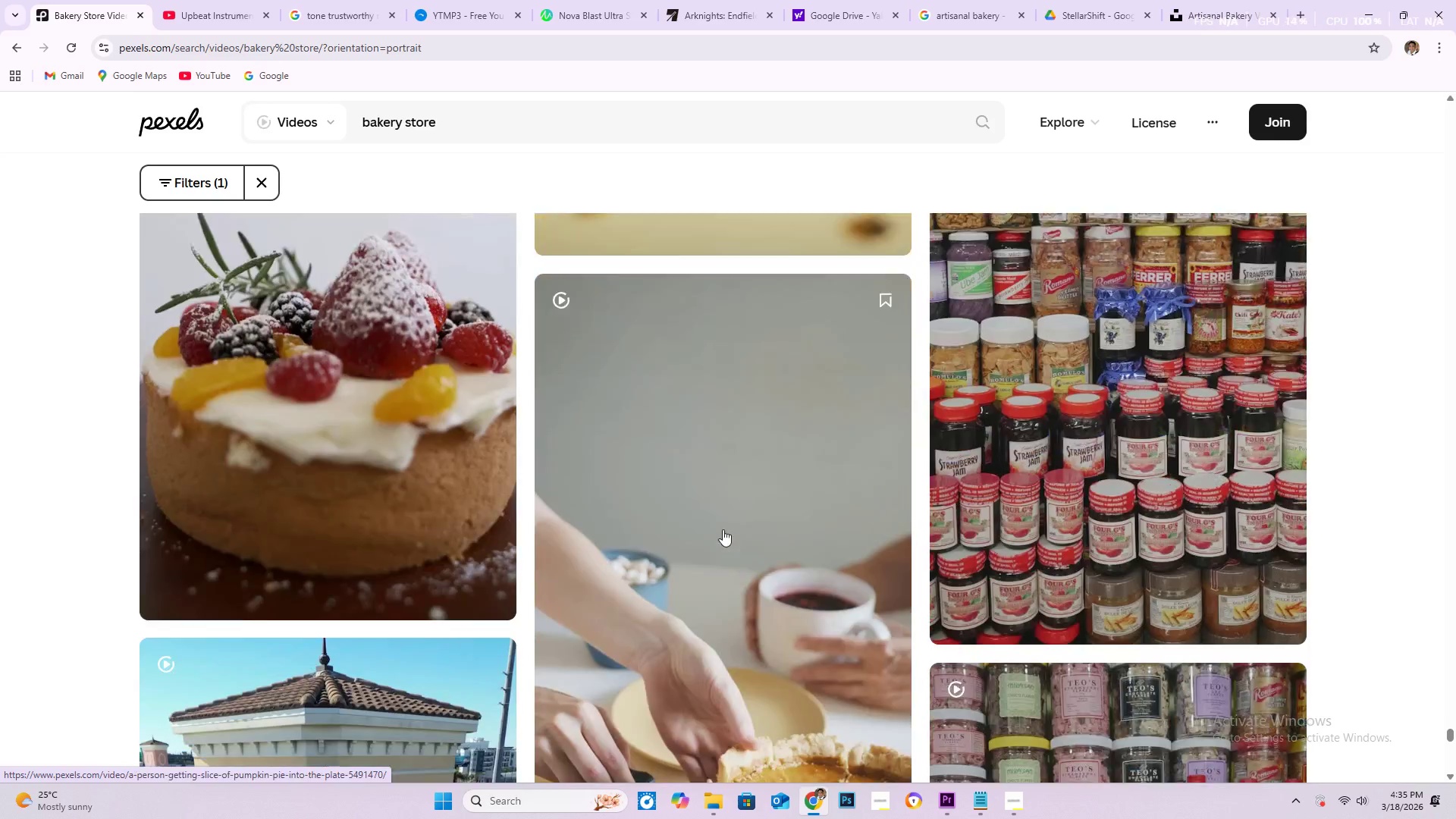 